 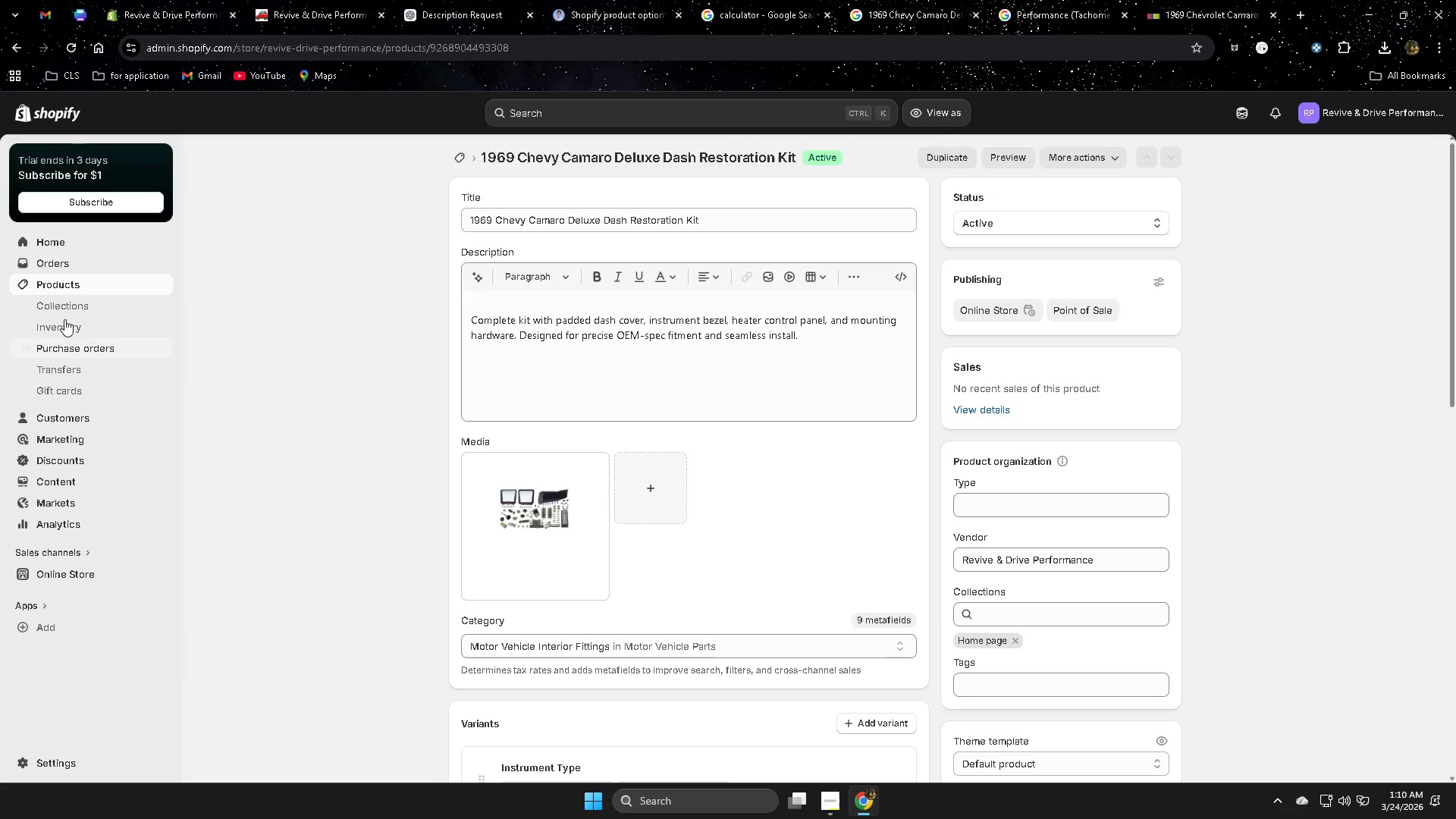 
scroll: coordinate [1290, 412], scroll_direction: up, amount: 3.0
 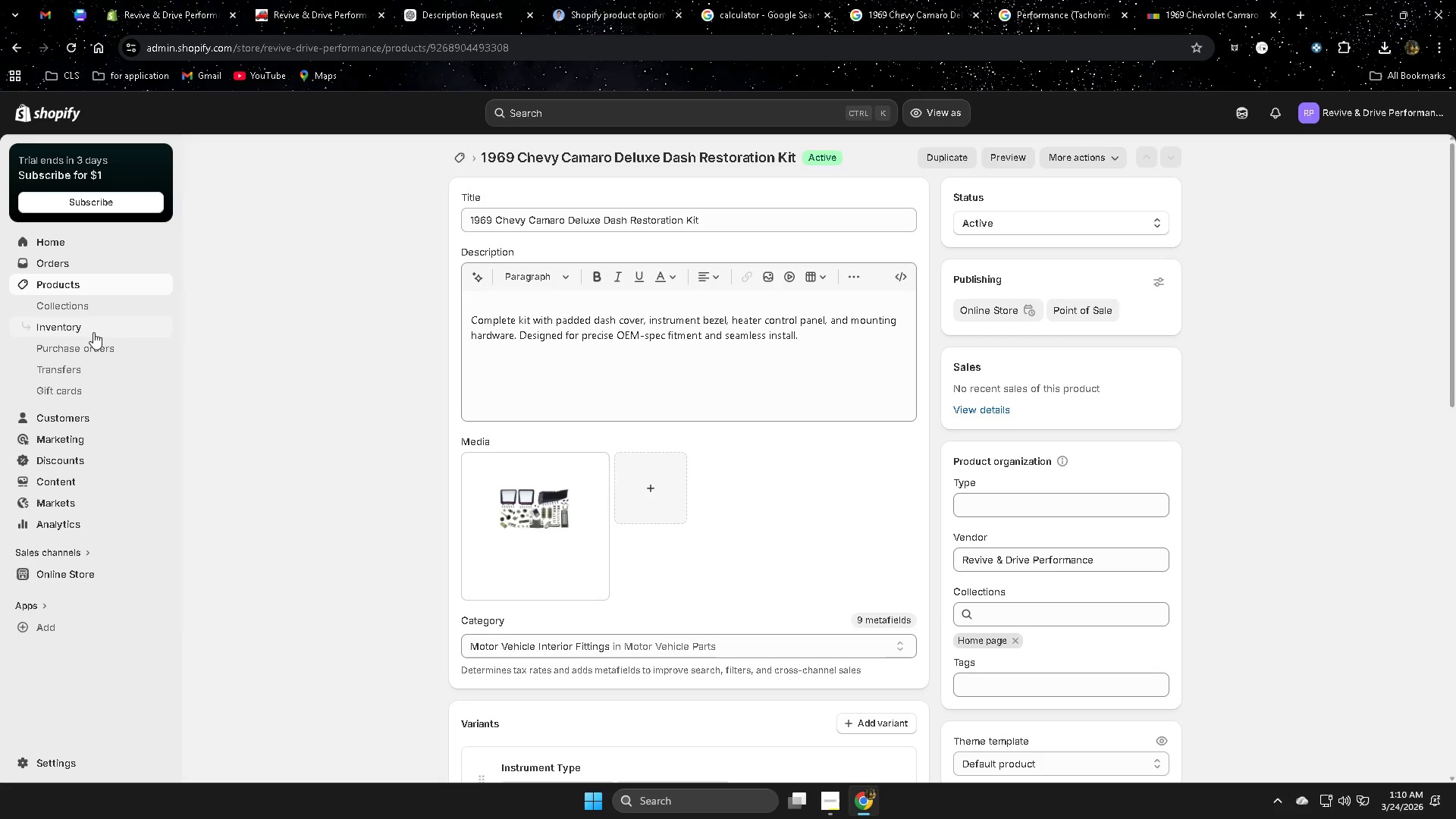 
left_click([74, 288])
 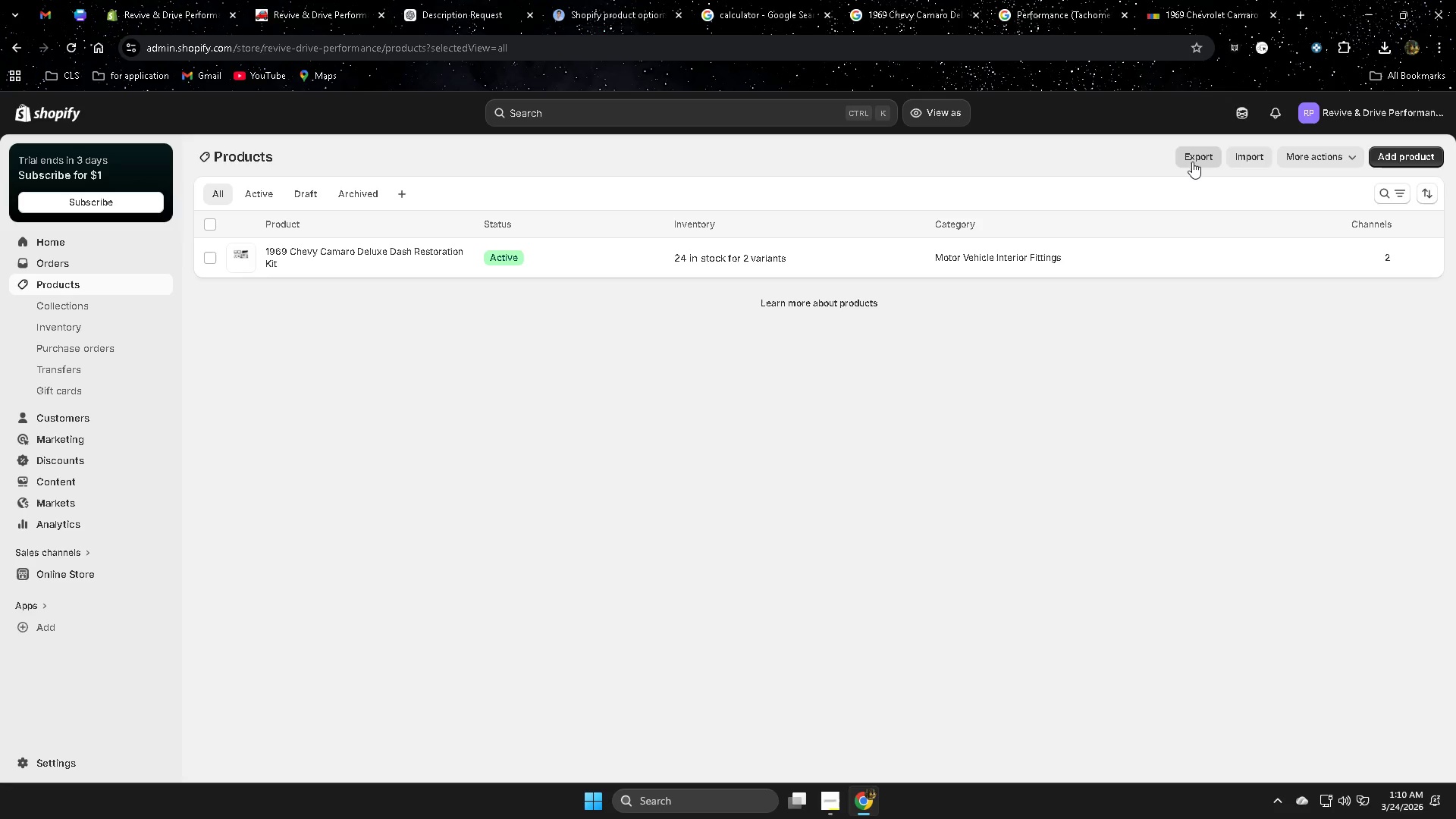 
wait(5.09)
 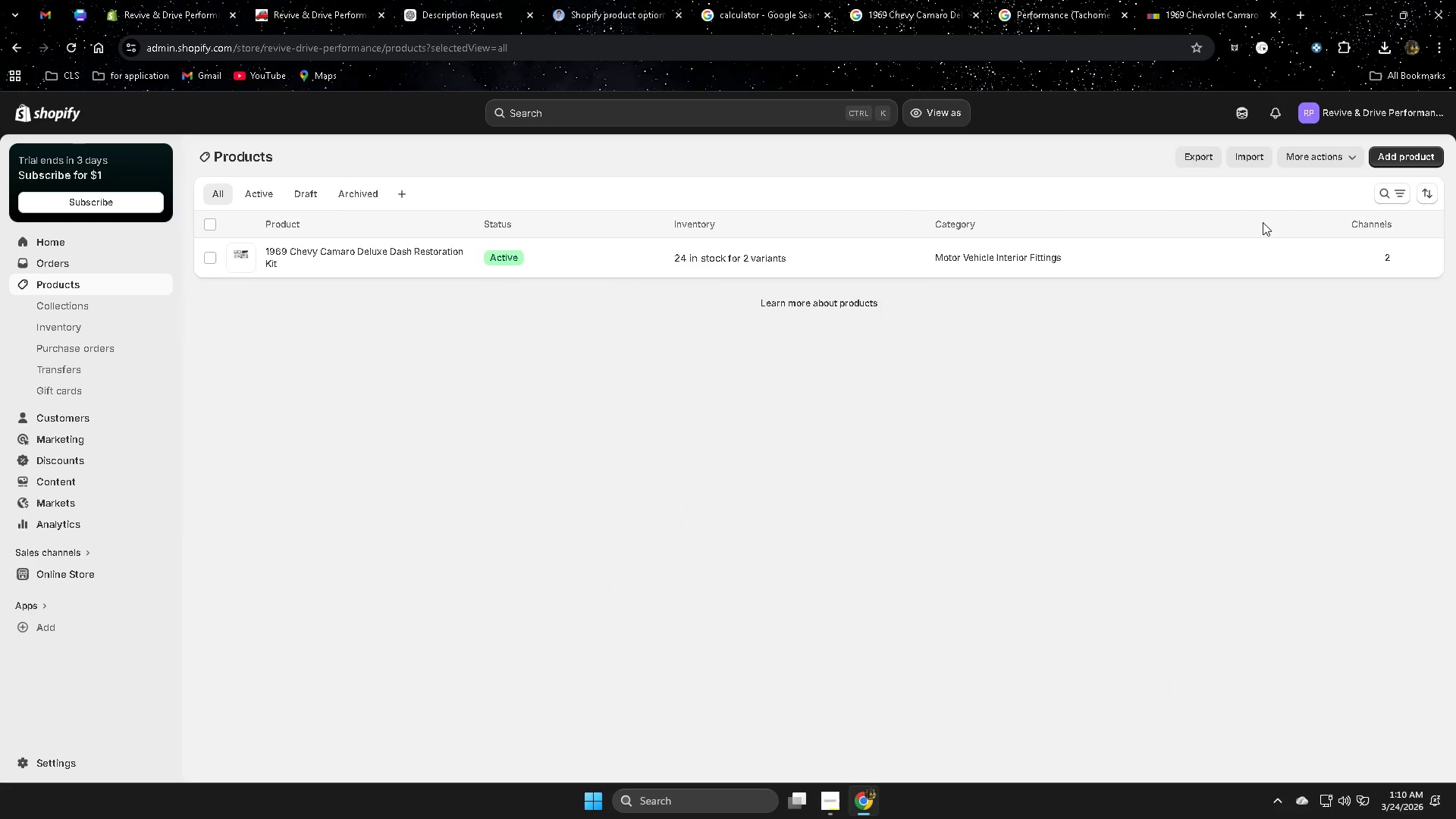 
left_click([1194, 163])
 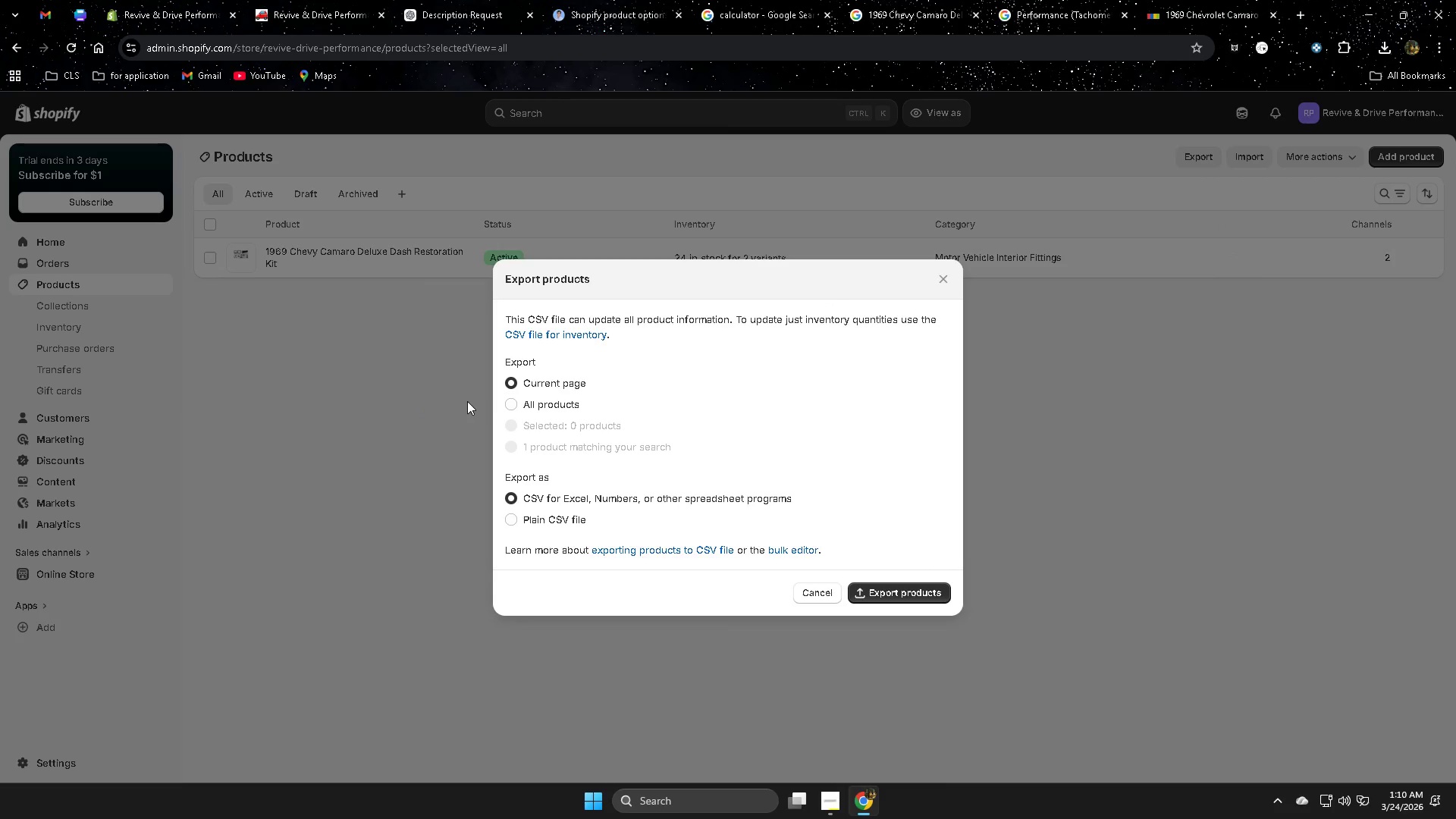 
wait(8.03)
 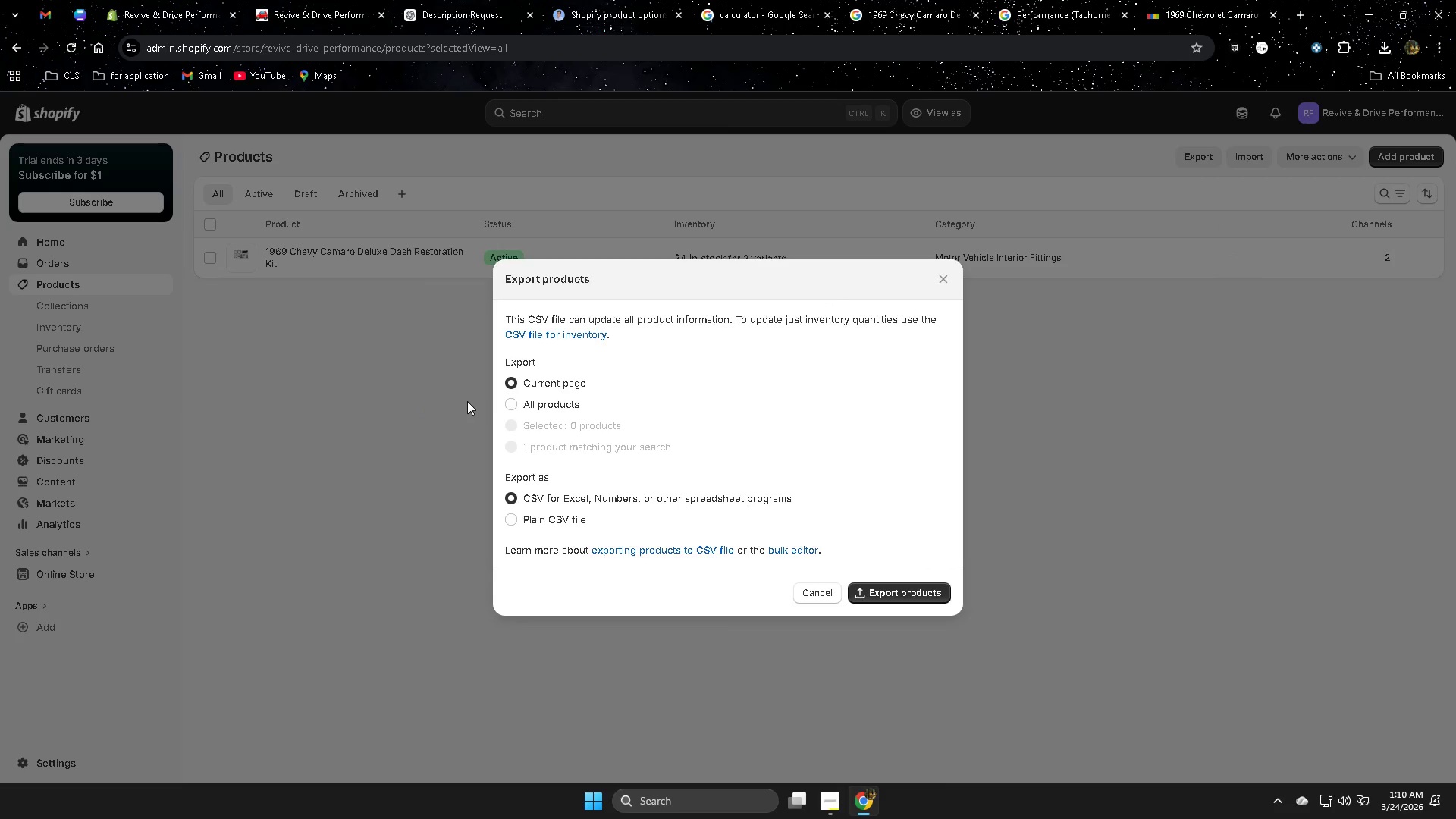 
left_click([515, 519])
 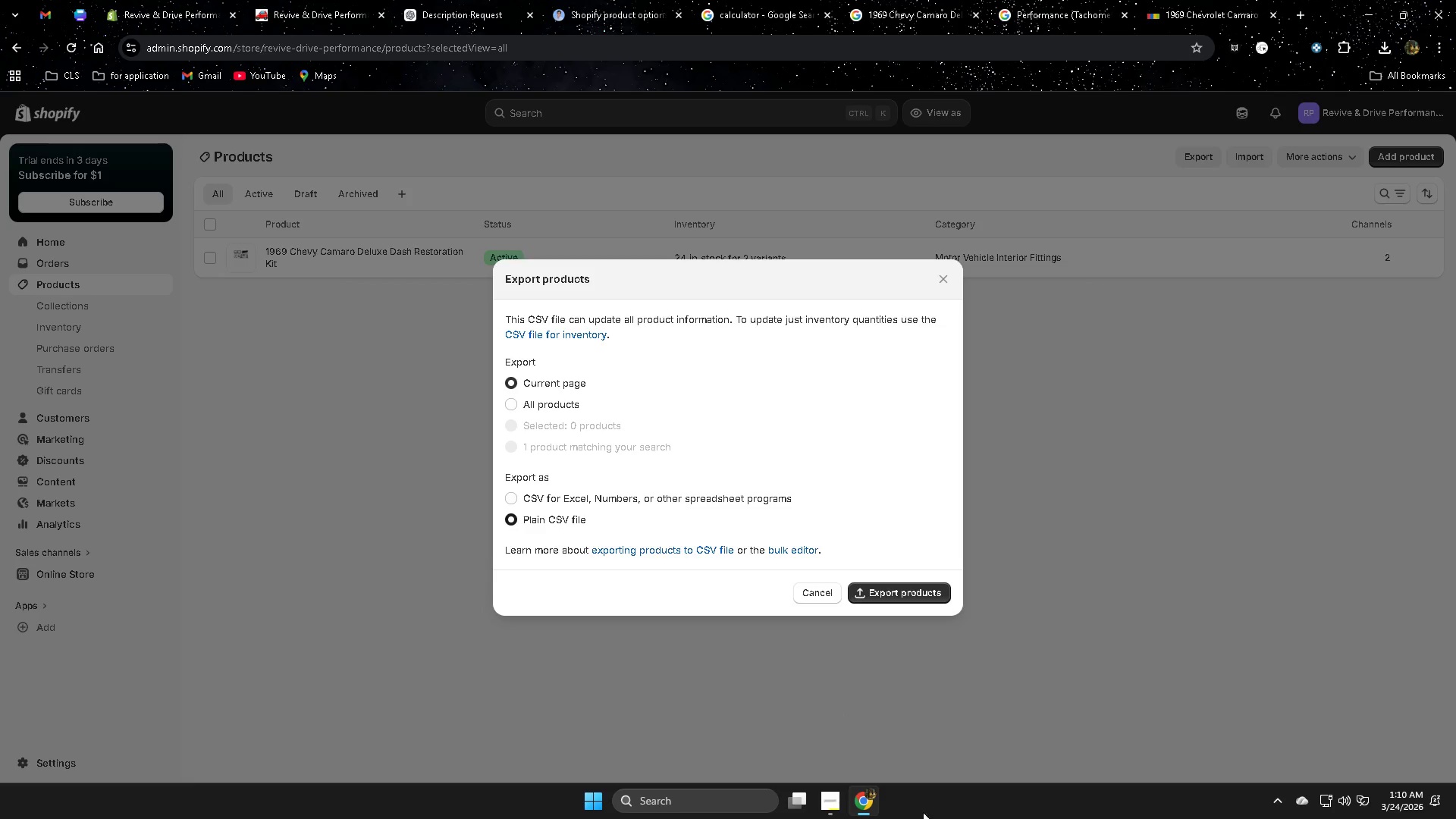 
left_click([828, 800])